 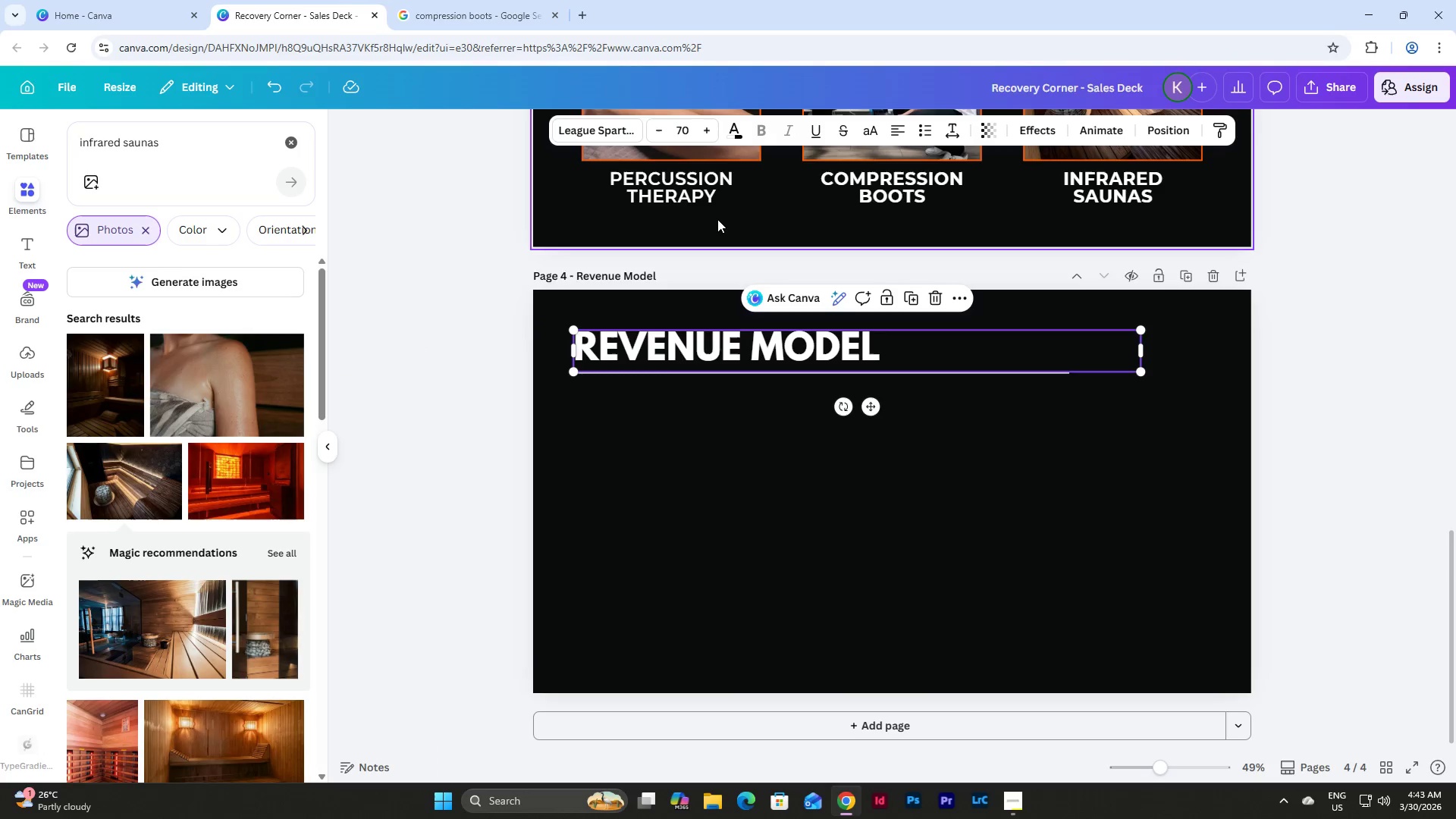 
left_click([729, 129])
 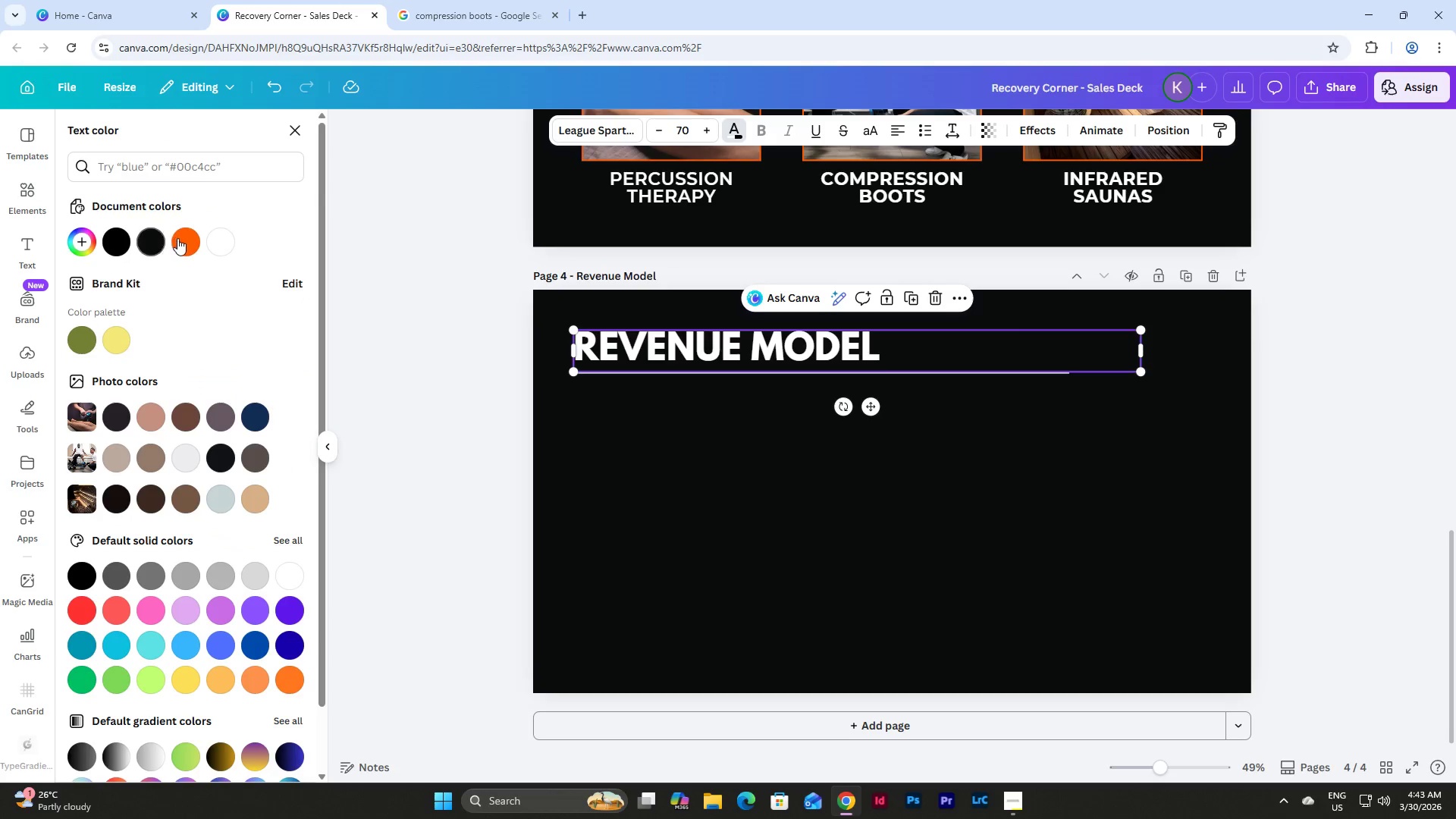 
left_click([185, 238])
 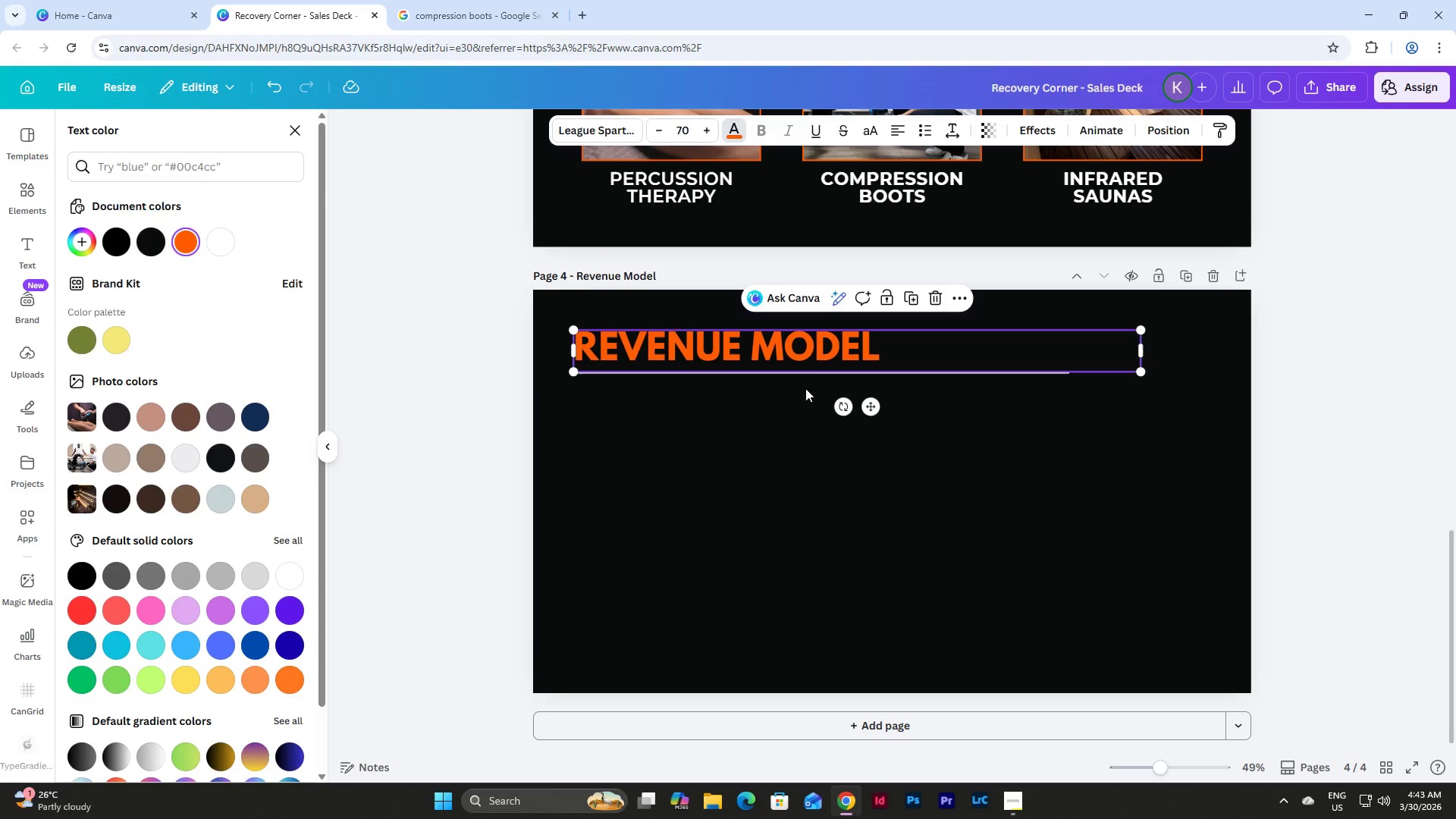 
left_click([943, 429])
 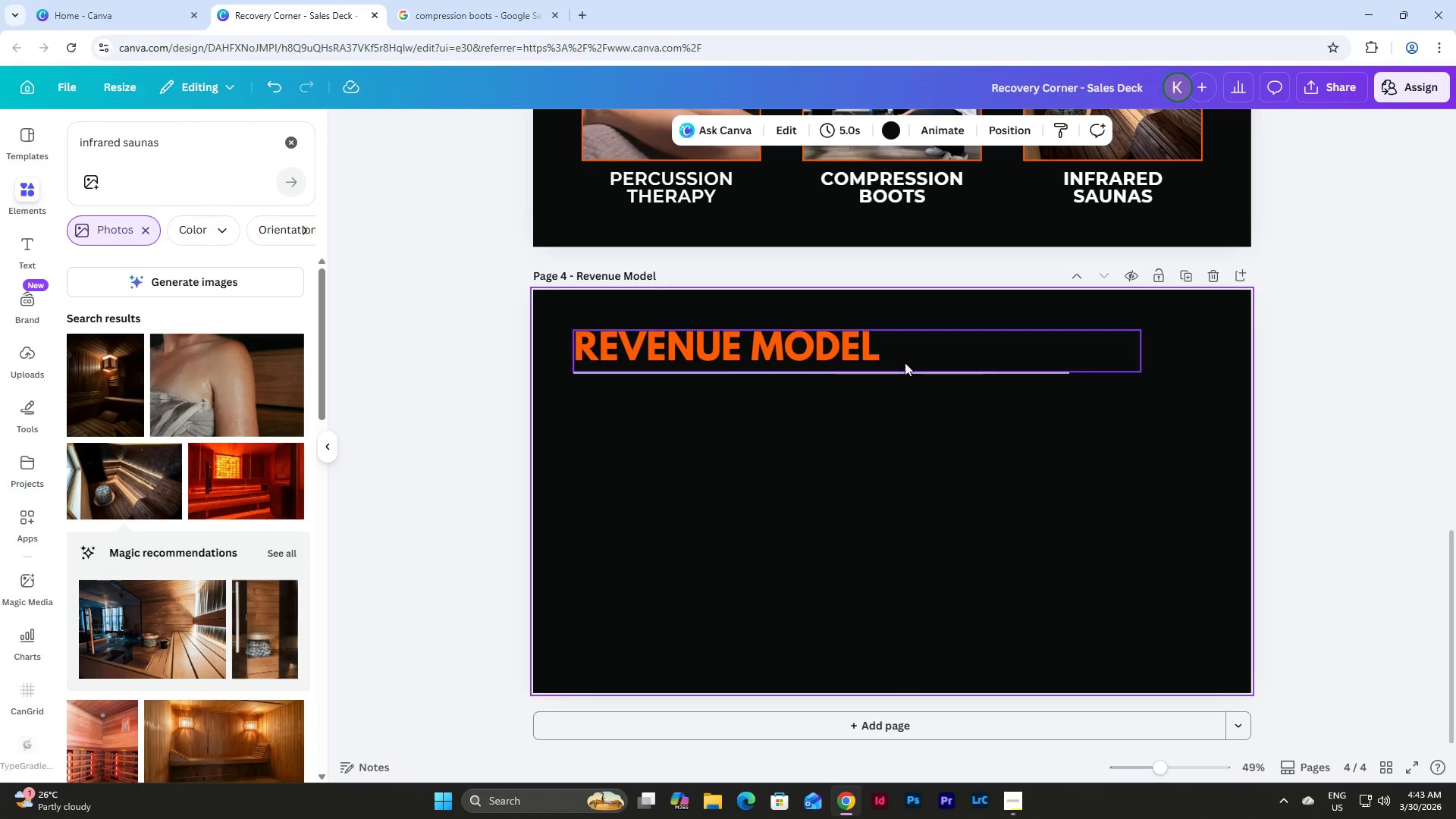 
left_click([816, 350])
 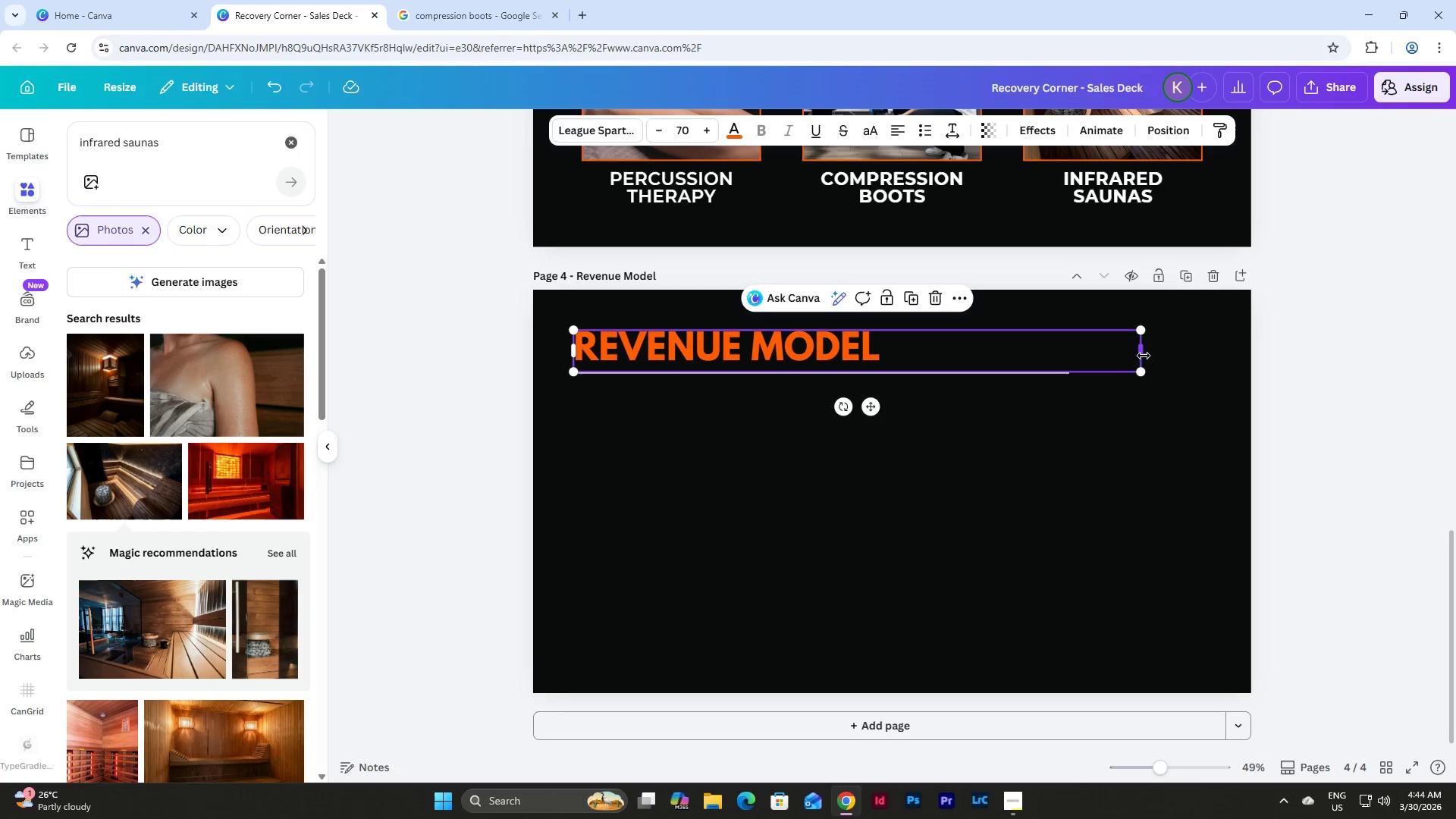 
left_click([1079, 402])
 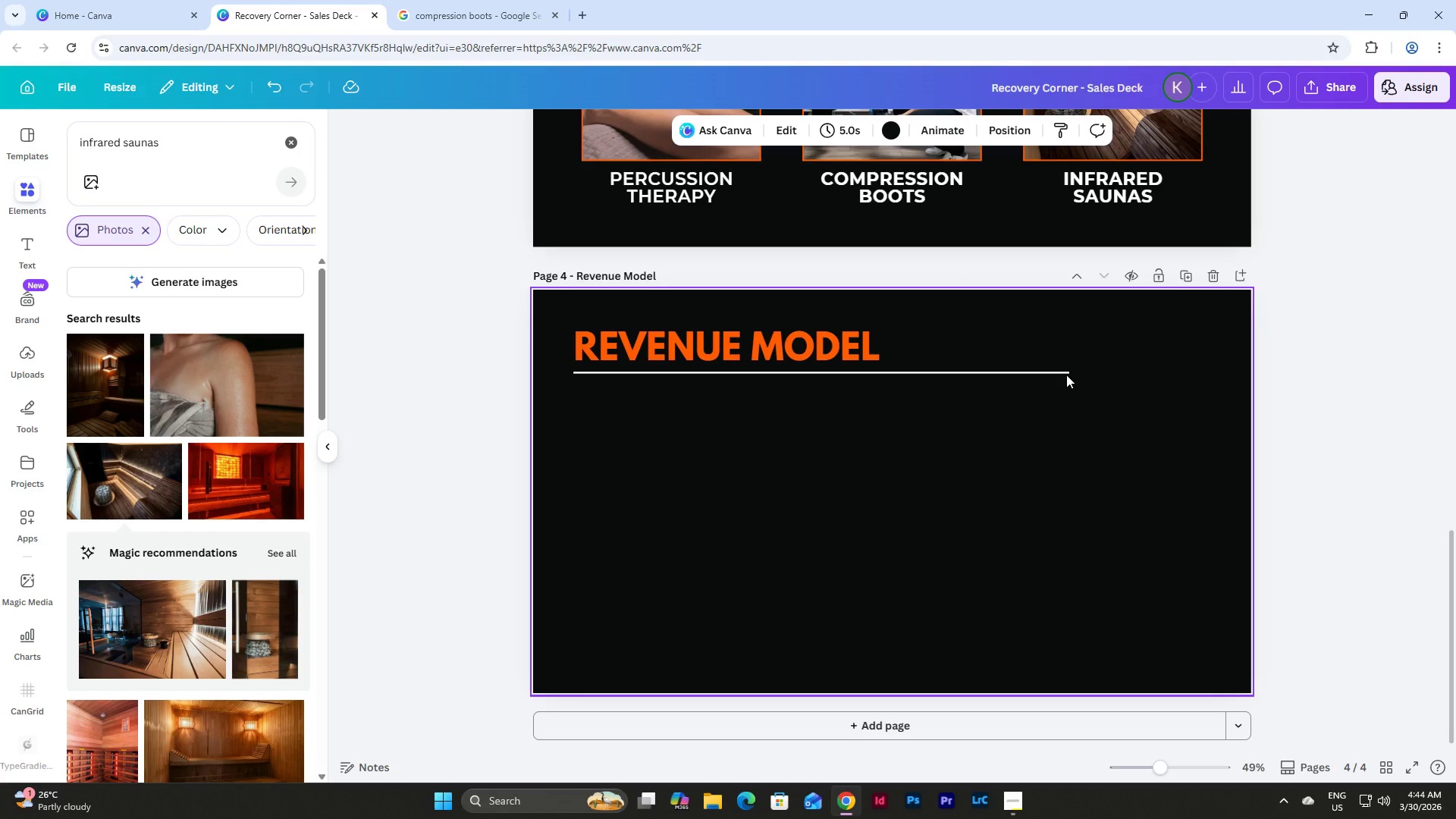 
left_click([1066, 375])
 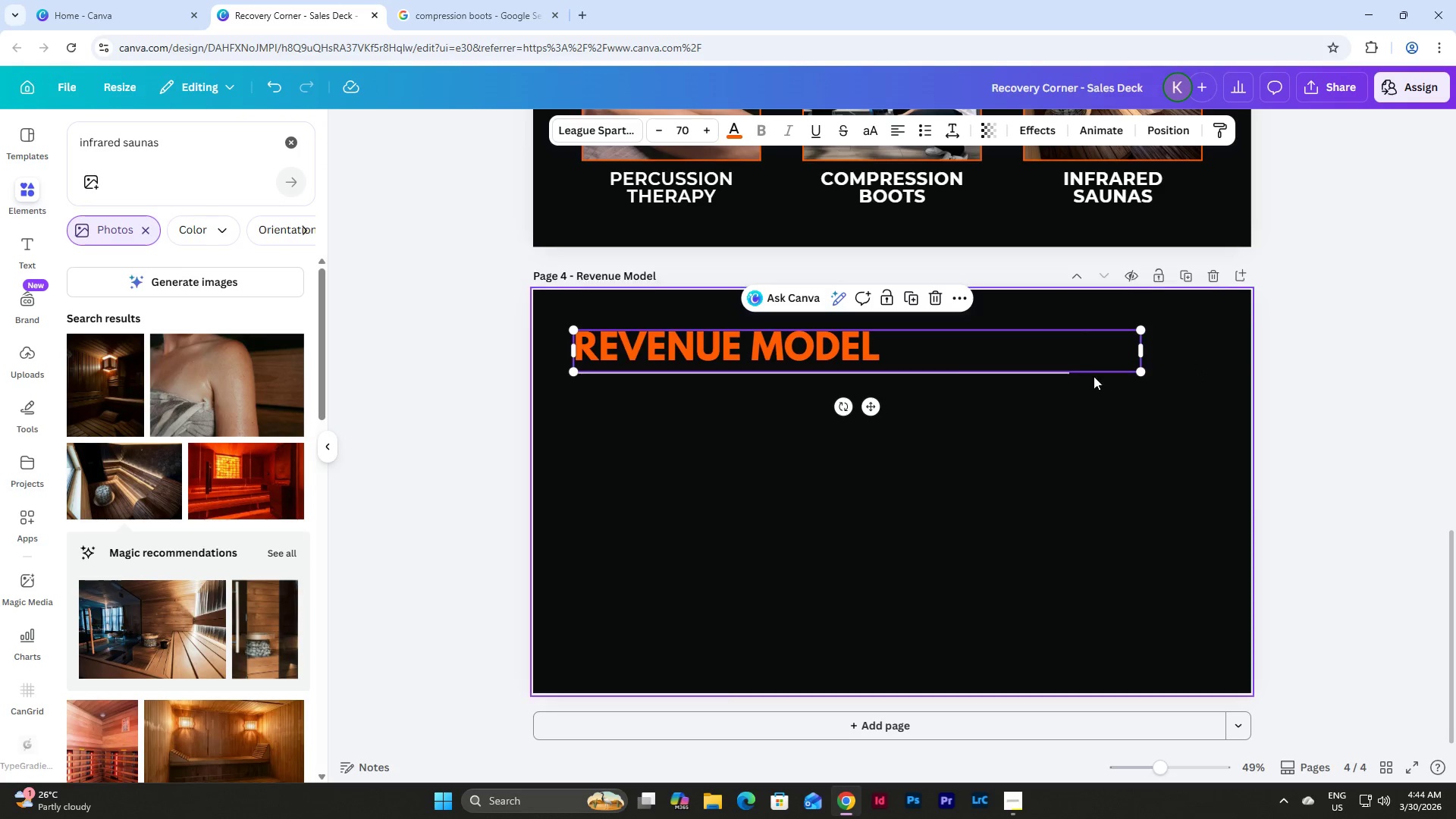 
double_click([1100, 378])
 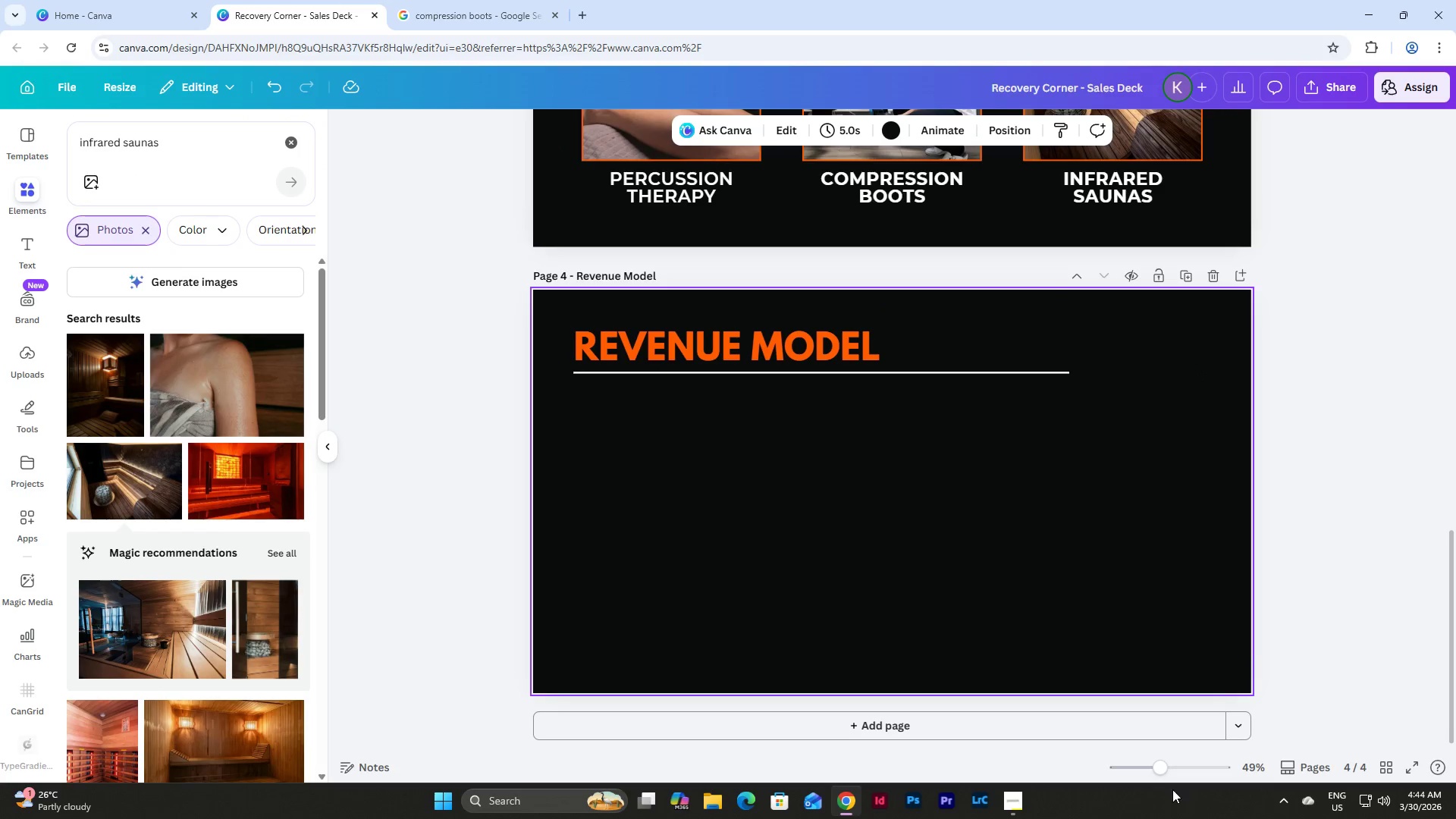 
left_click_drag(start_coordinate=[1167, 770], to_coordinate=[1184, 769])
 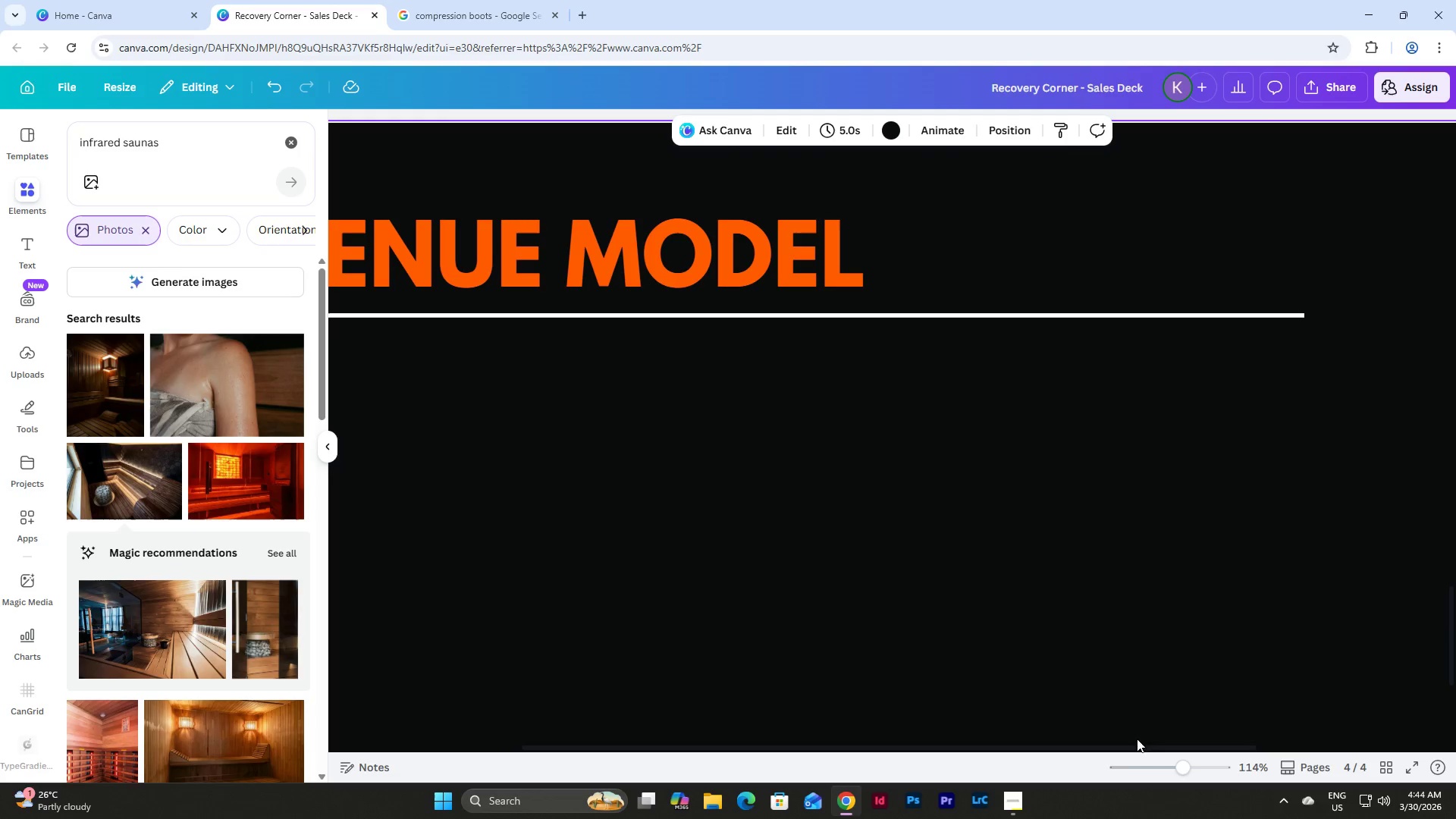 
left_click_drag(start_coordinate=[1175, 761], to_coordinate=[1148, 755])
 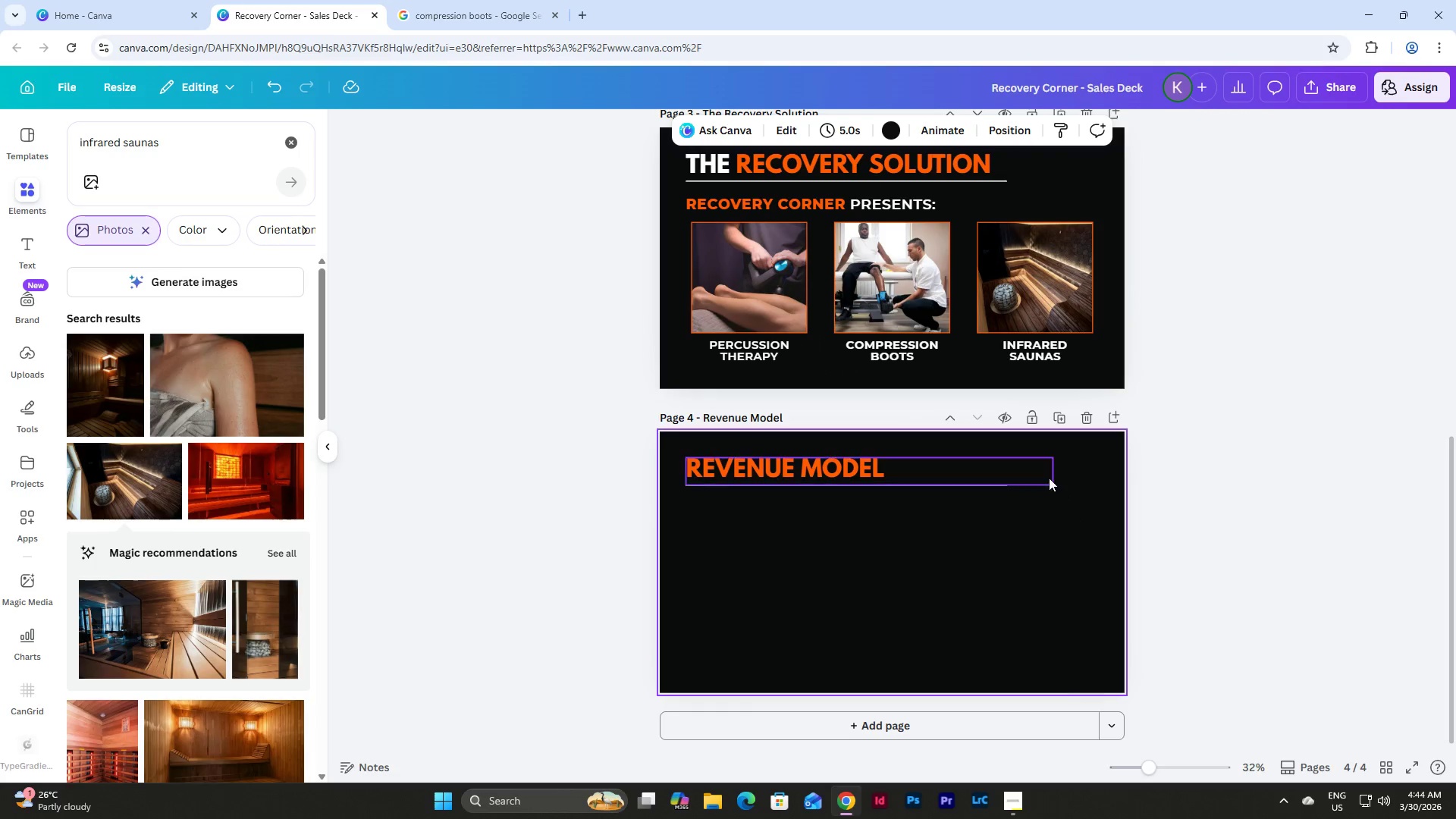 
left_click([1034, 466])
 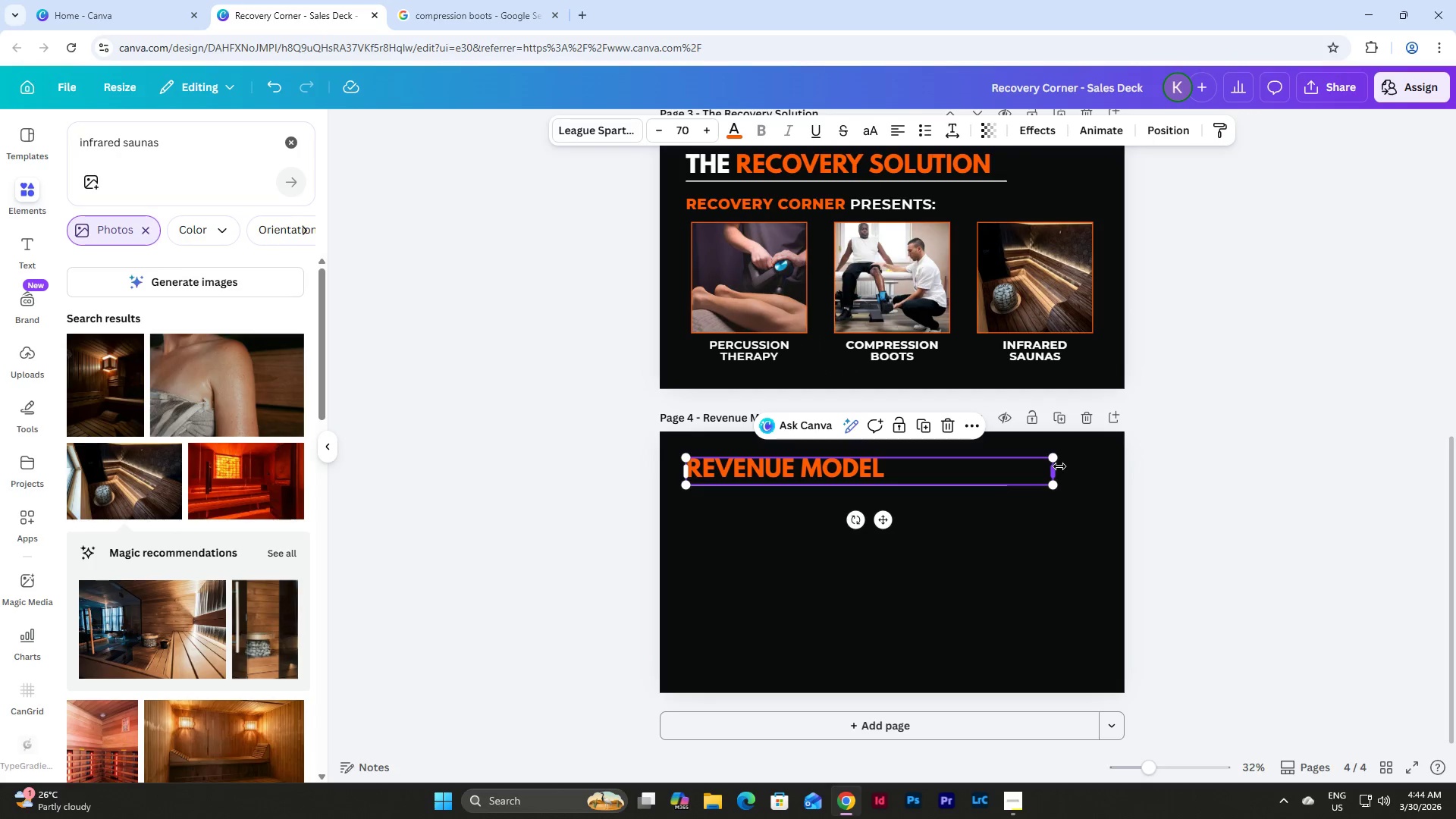 
left_click_drag(start_coordinate=[1059, 466], to_coordinate=[904, 469])
 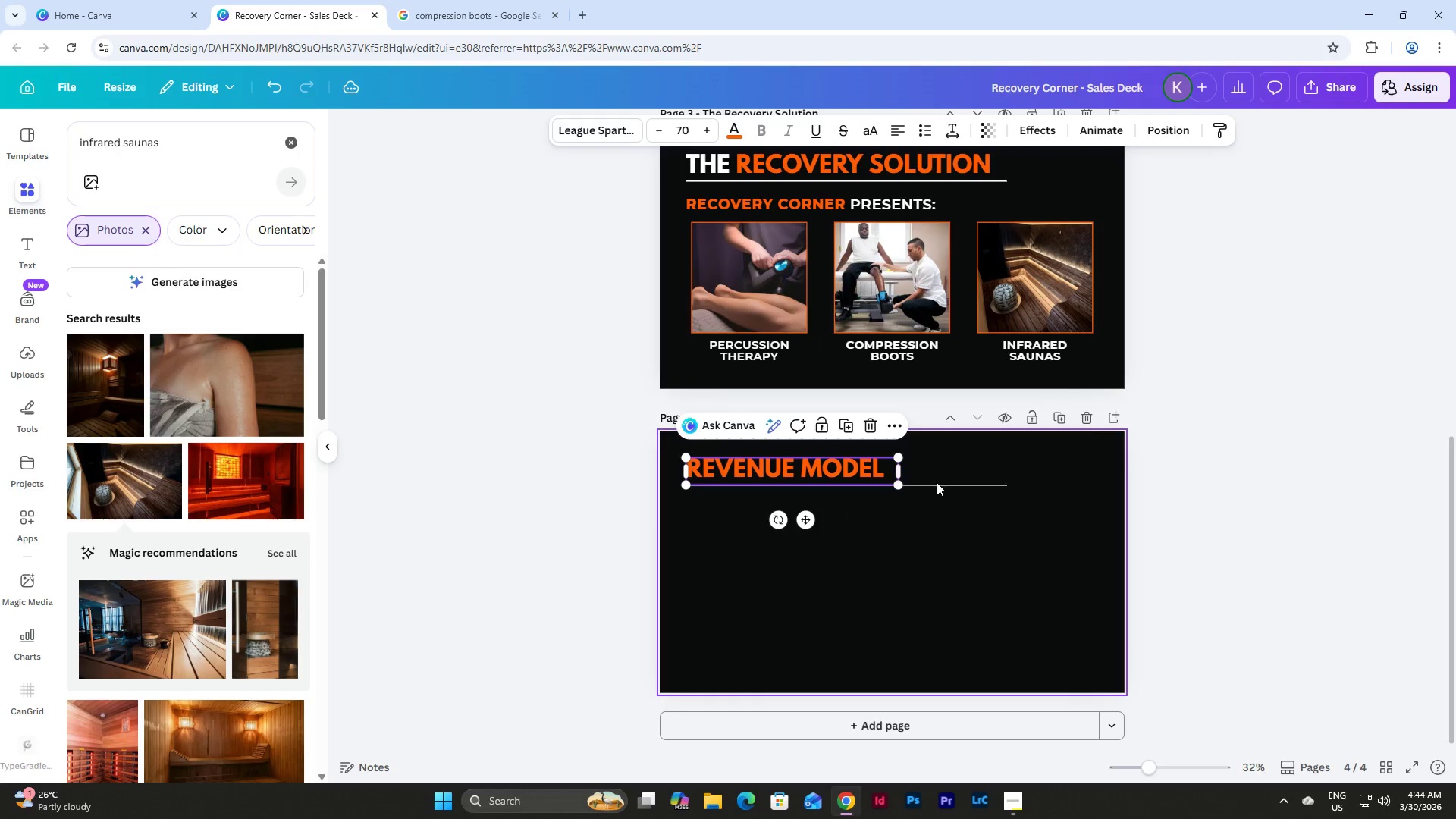 
left_click([937, 483])
 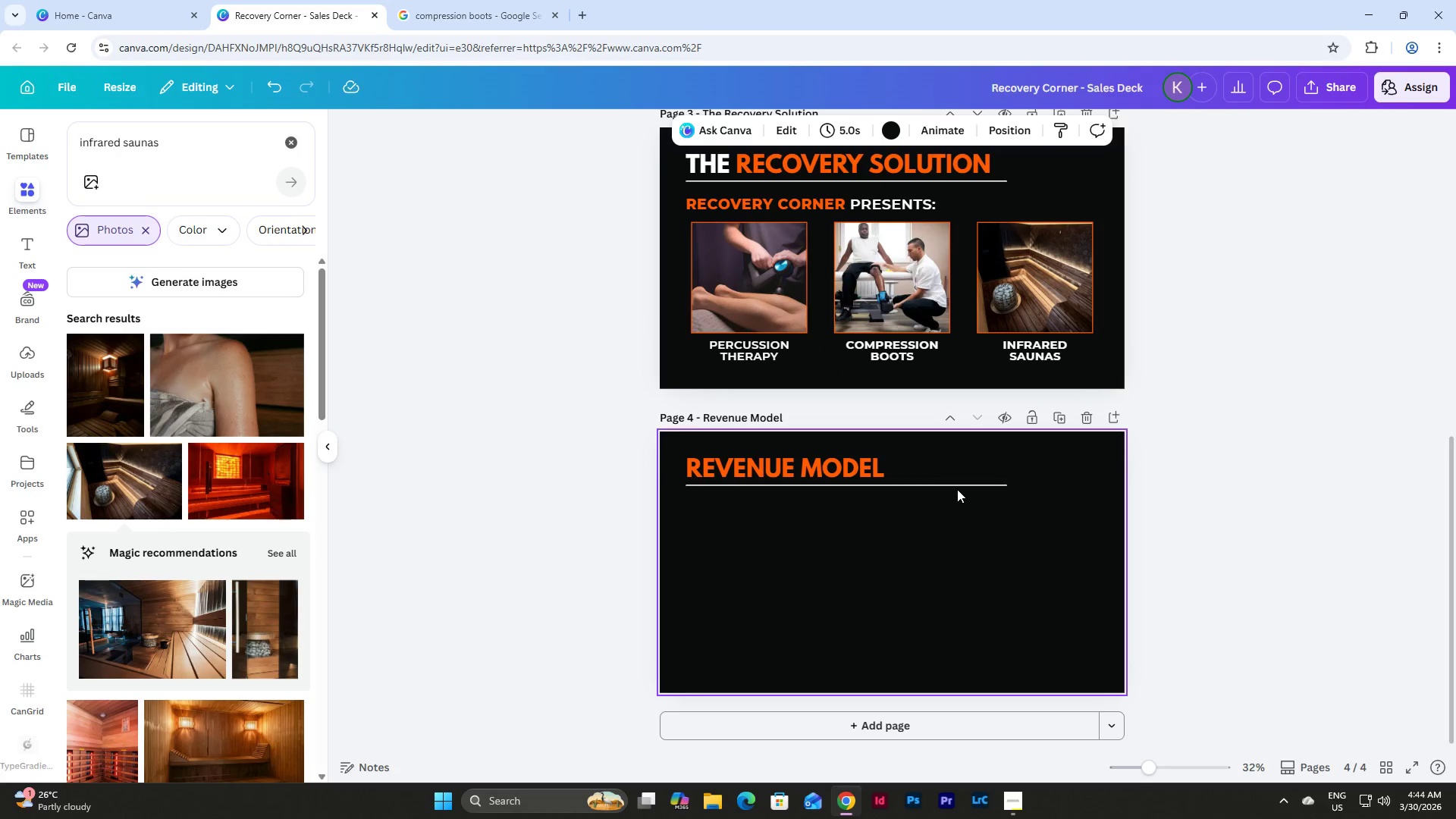 
left_click([956, 486])
 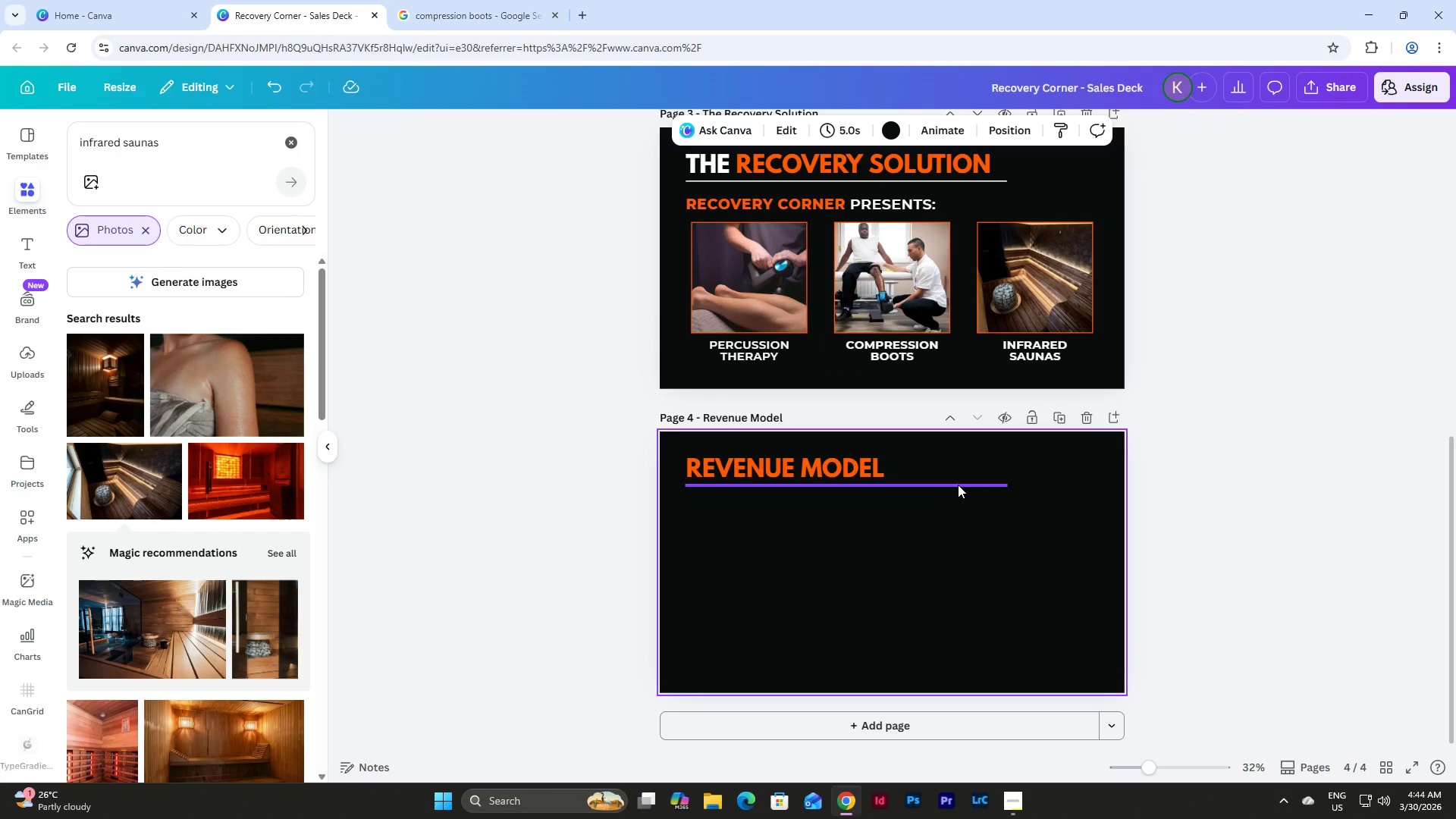 
left_click([958, 485])
 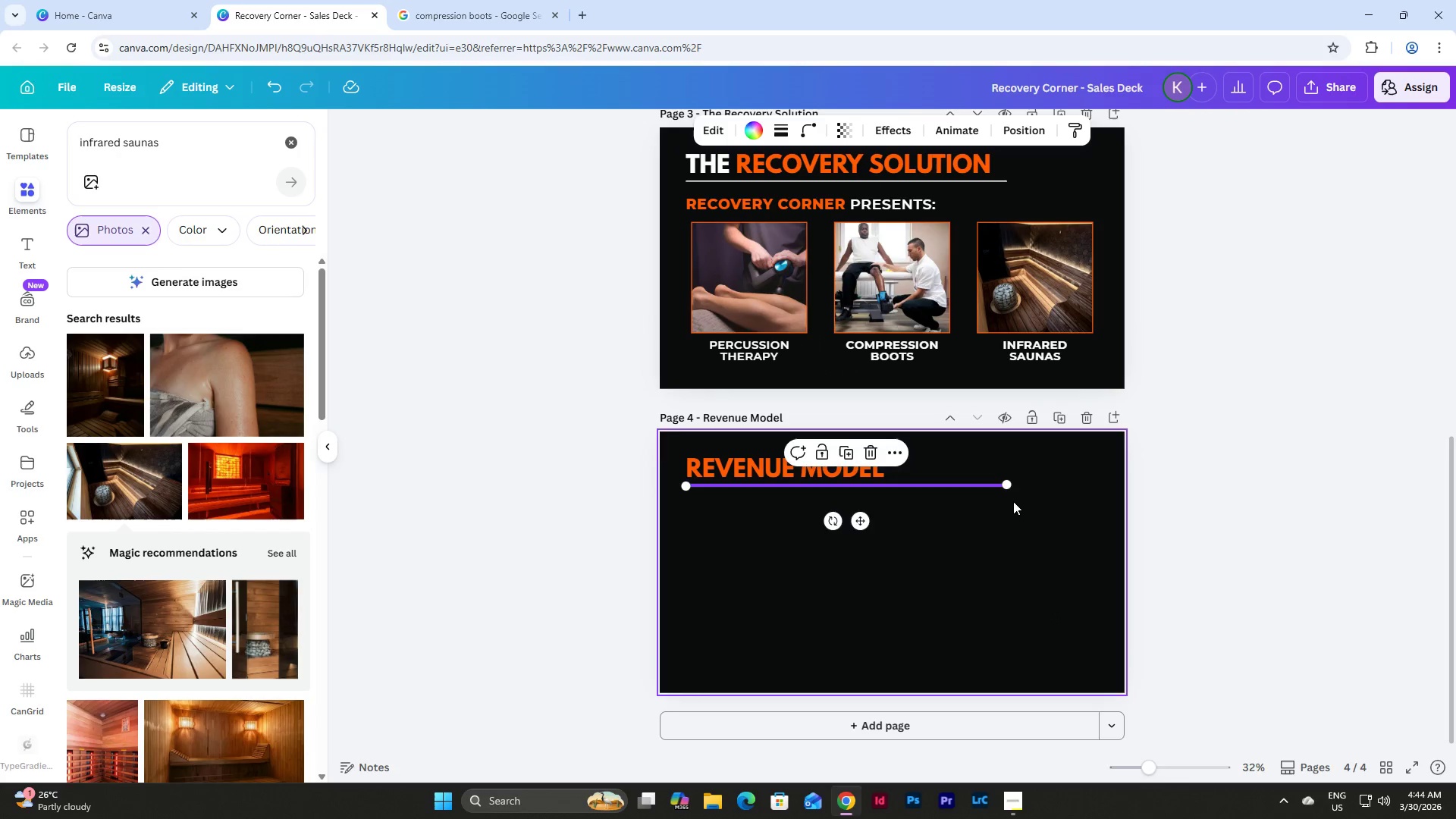 
left_click_drag(start_coordinate=[1008, 487], to_coordinate=[908, 461])
 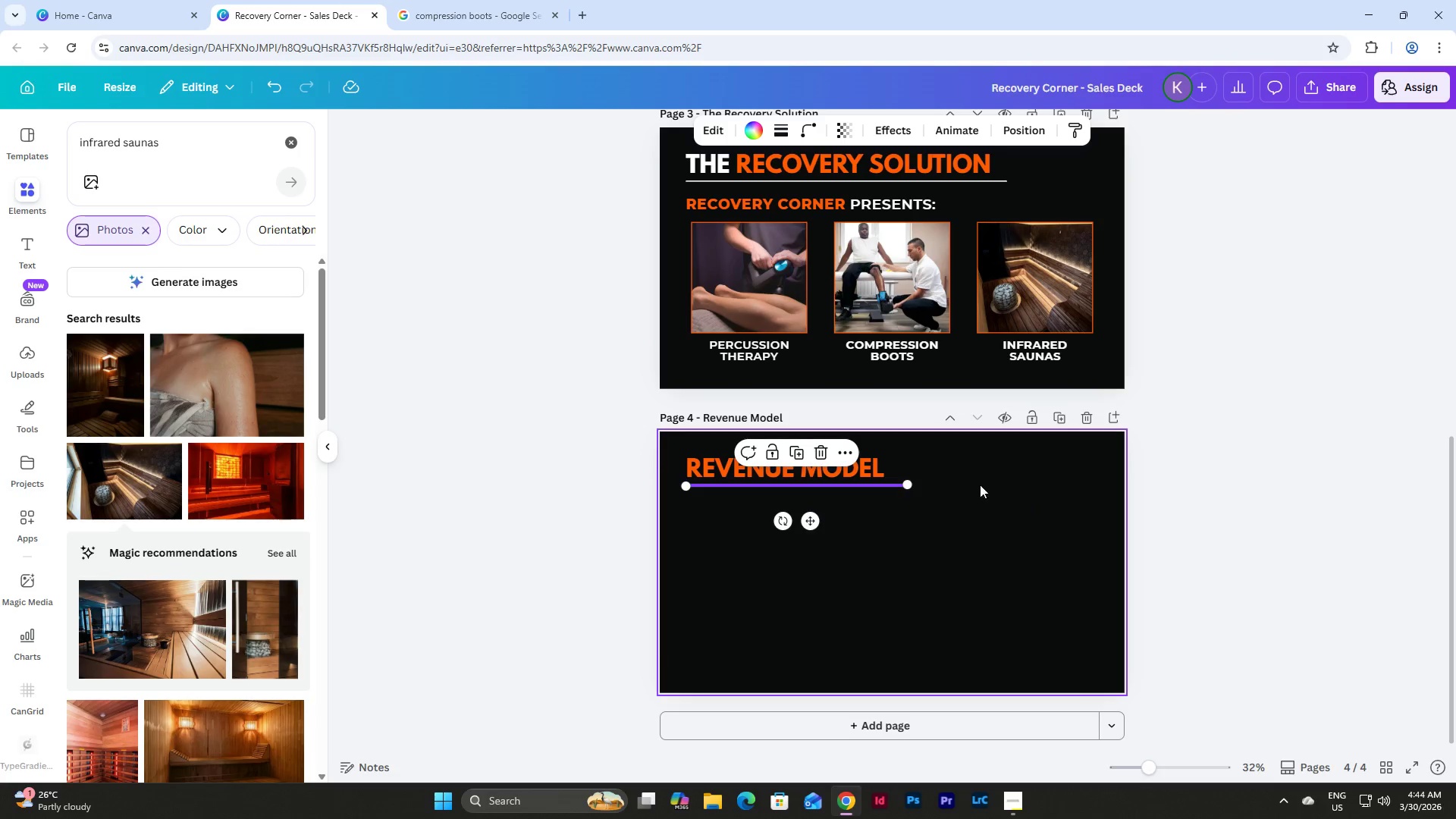 
left_click([993, 487])
 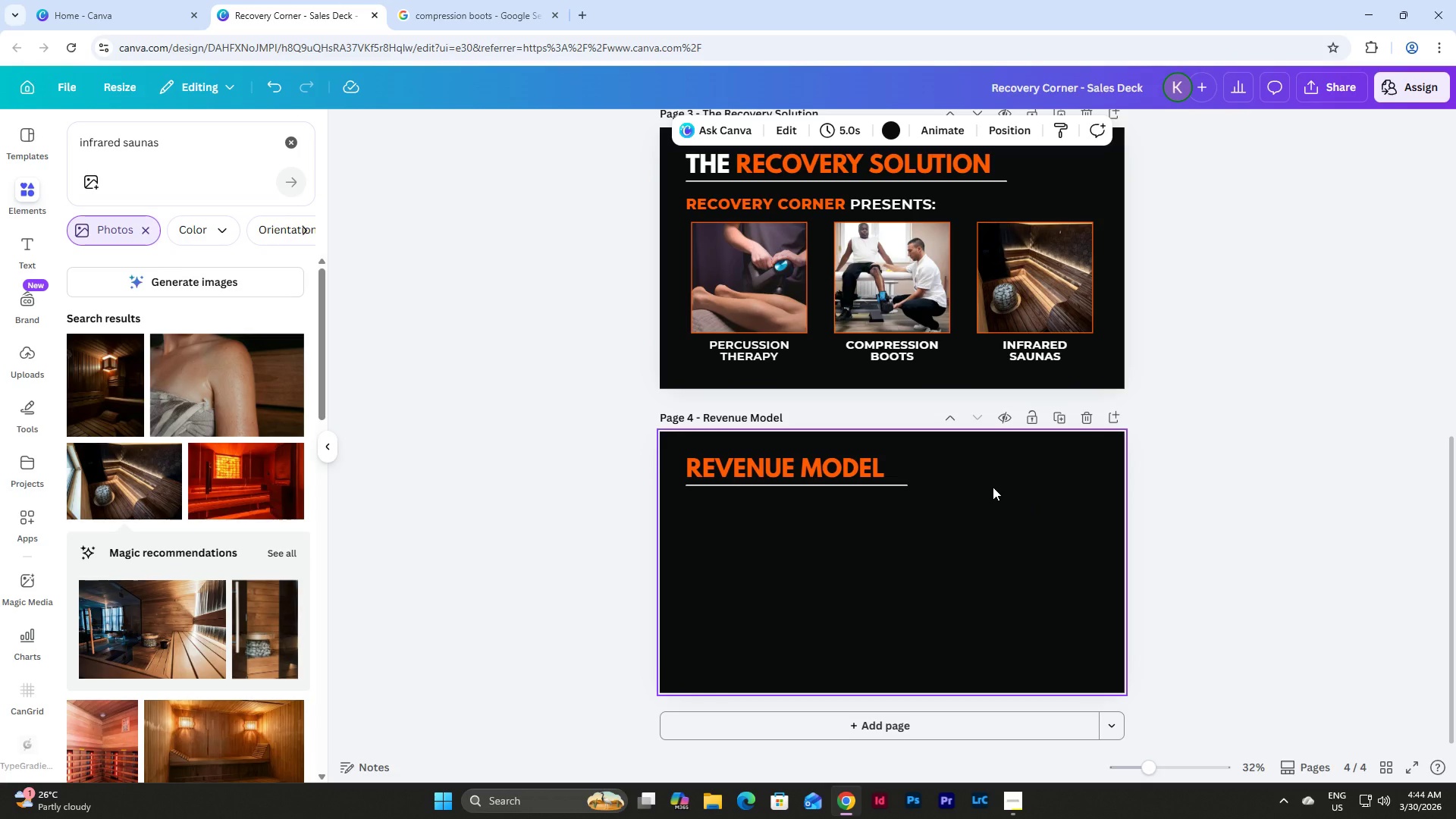 
scroll: coordinate [993, 487], scroll_direction: up, amount: 7.0
 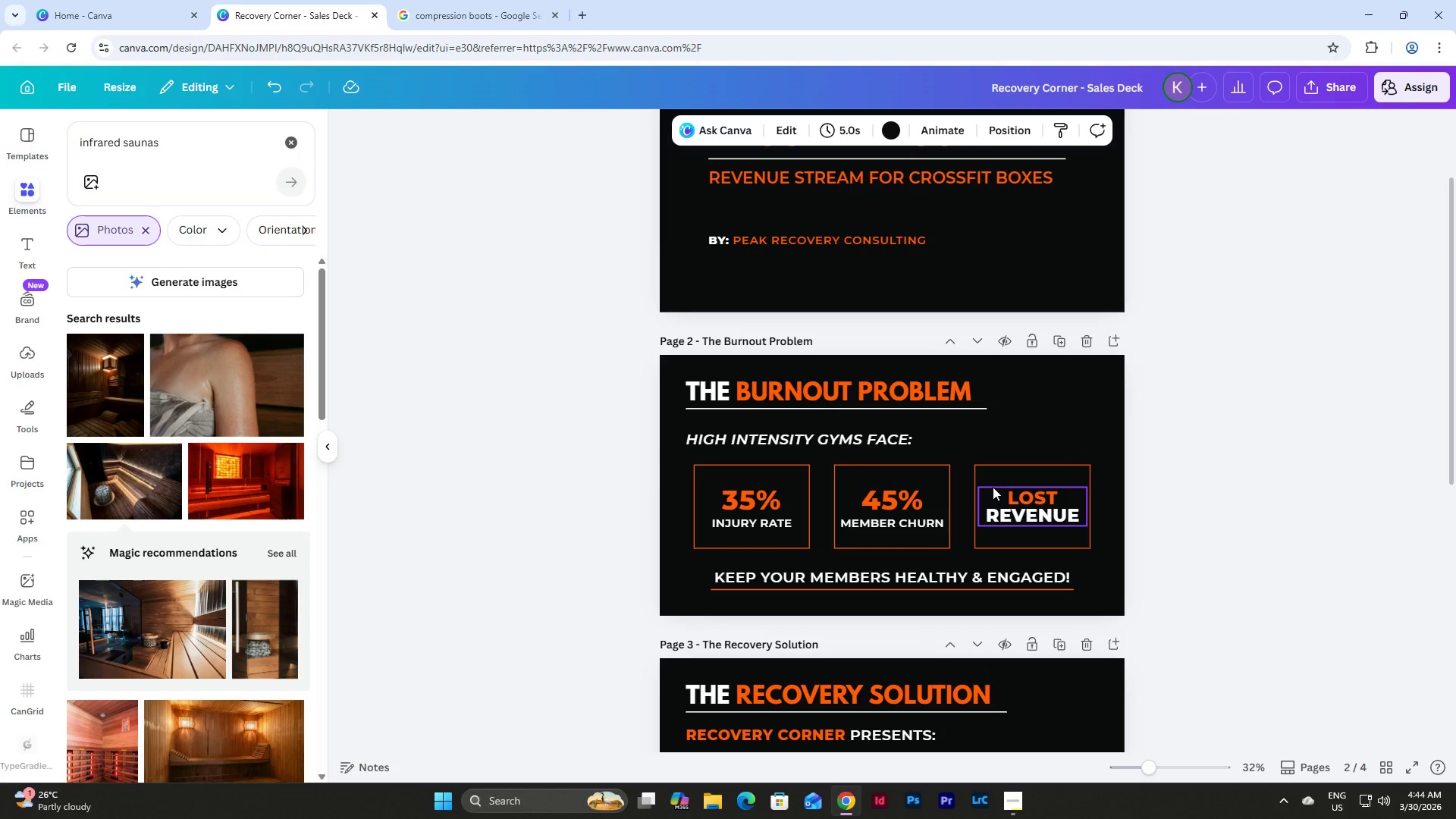 
scroll: coordinate [993, 487], scroll_direction: down, amount: 10.0
 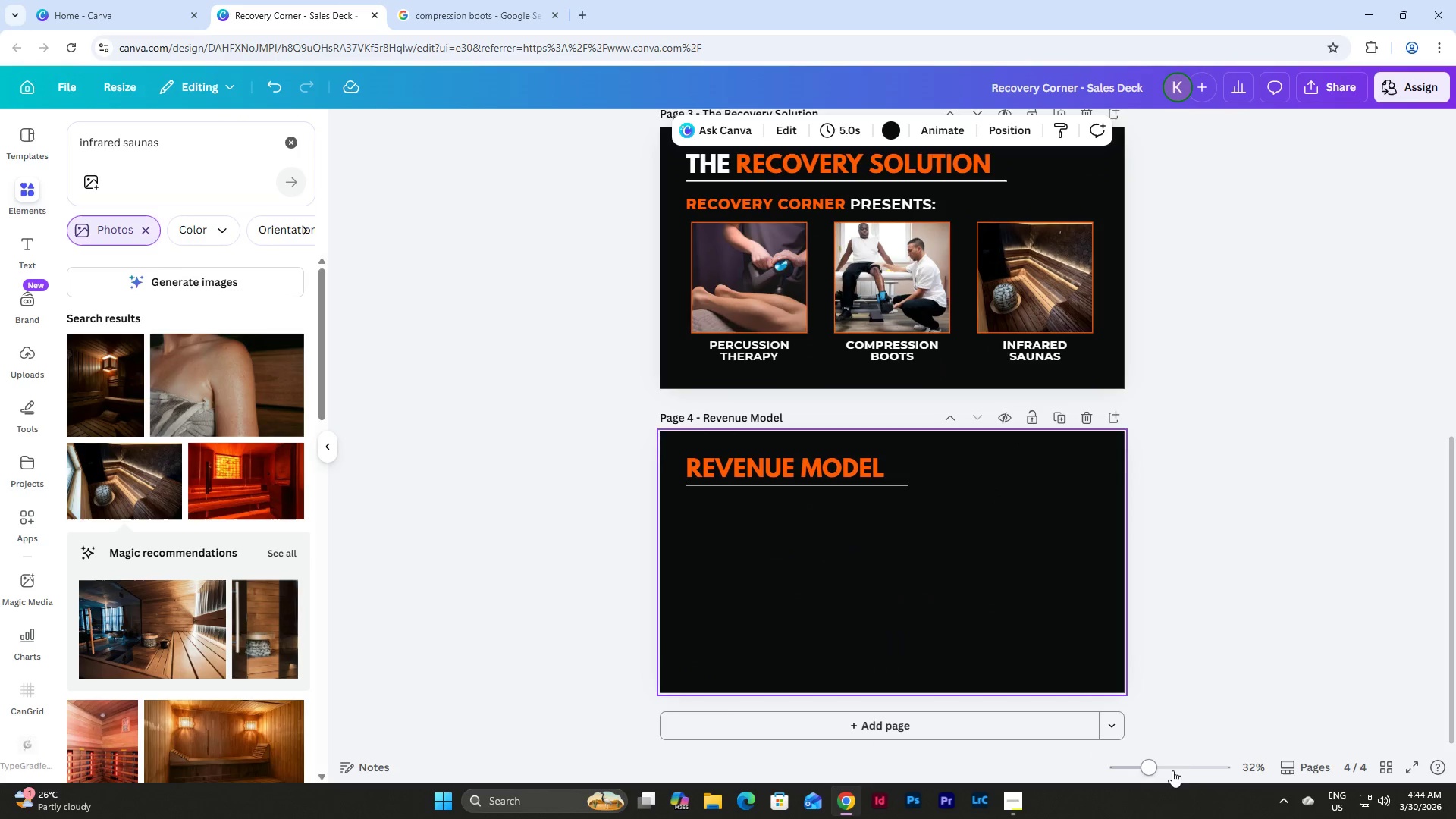 
left_click_drag(start_coordinate=[1150, 764], to_coordinate=[1160, 762])
 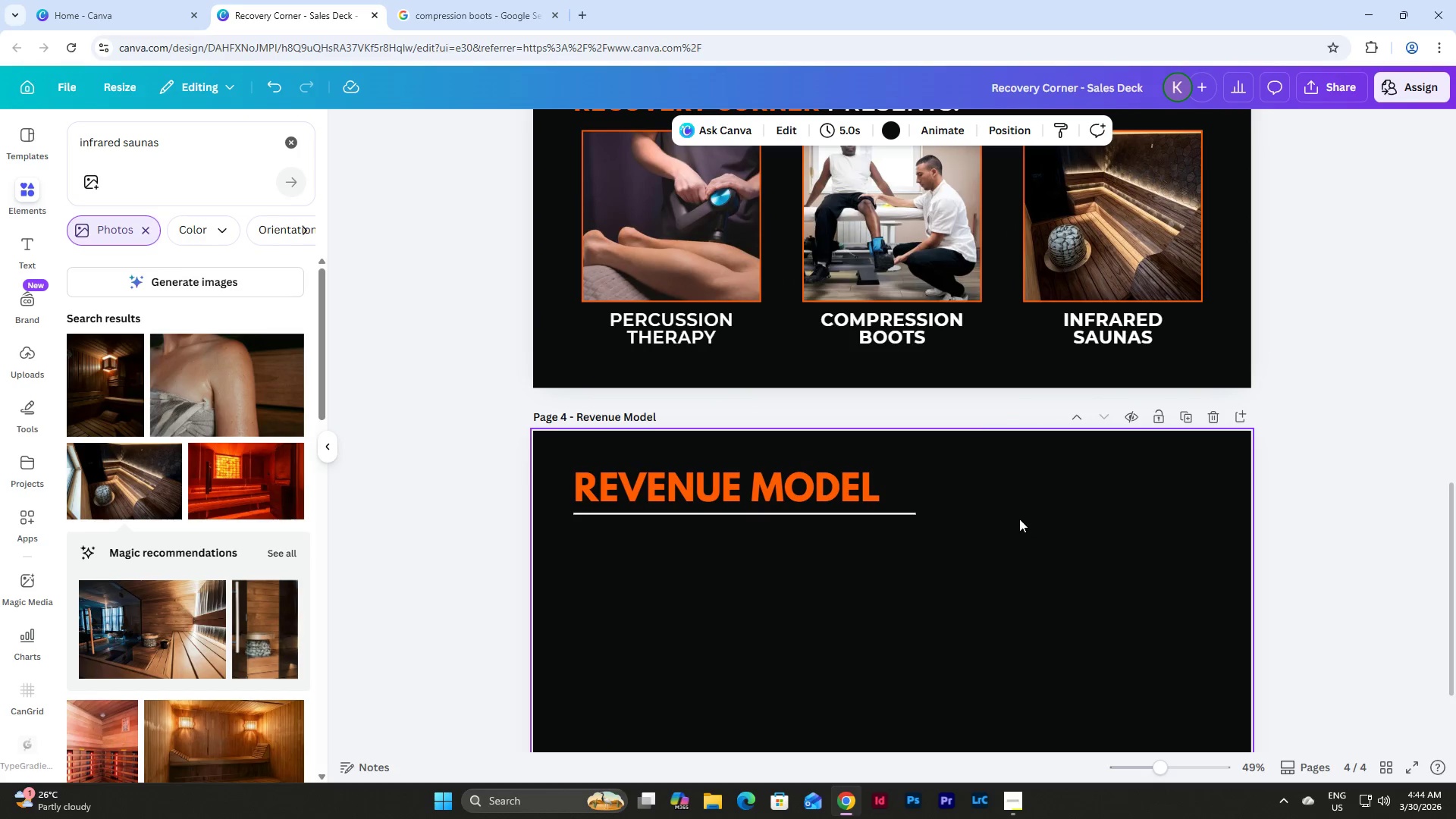 
scroll: coordinate [1019, 518], scroll_direction: down, amount: 8.0
 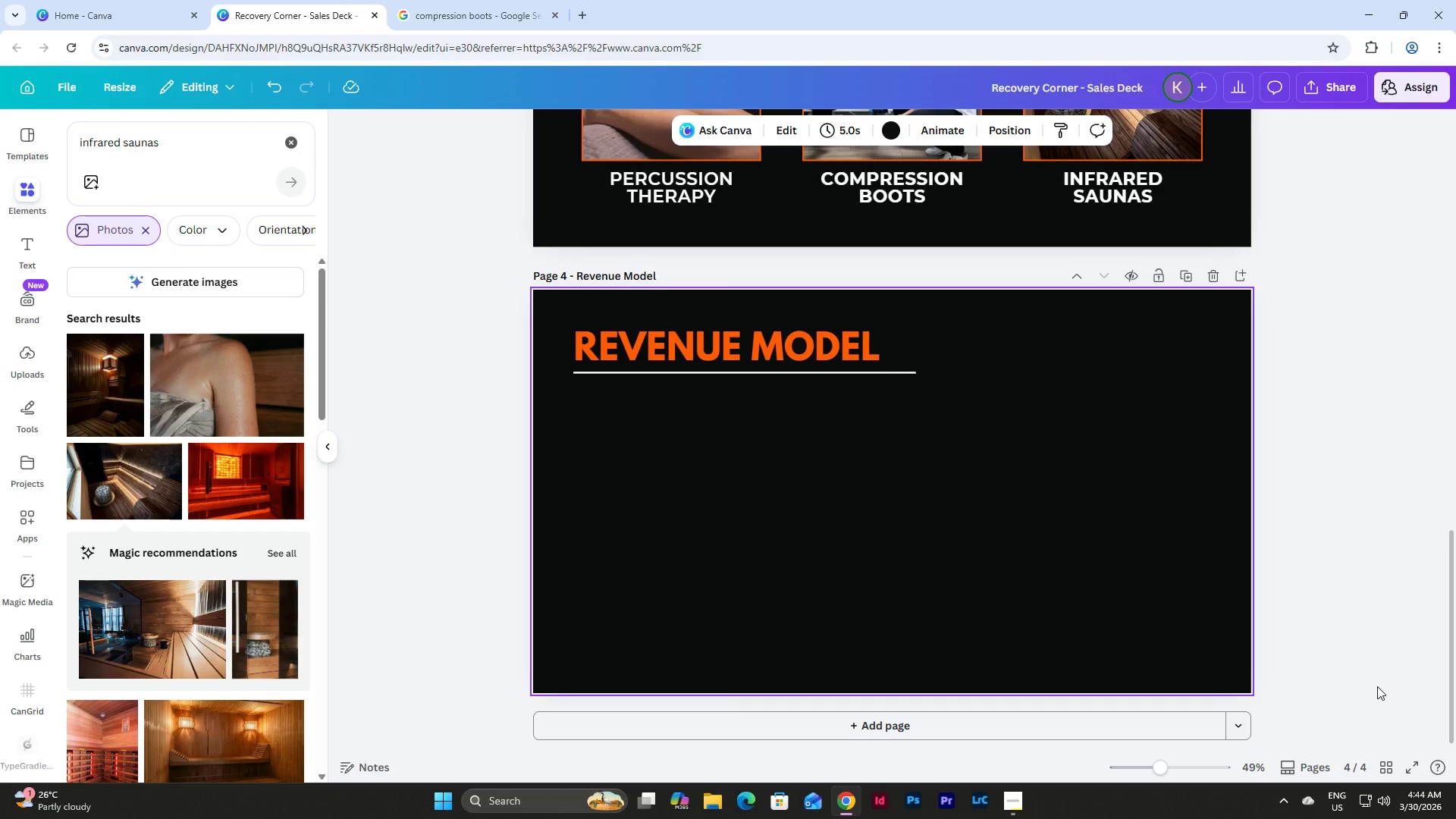 
left_click([1015, 804])